 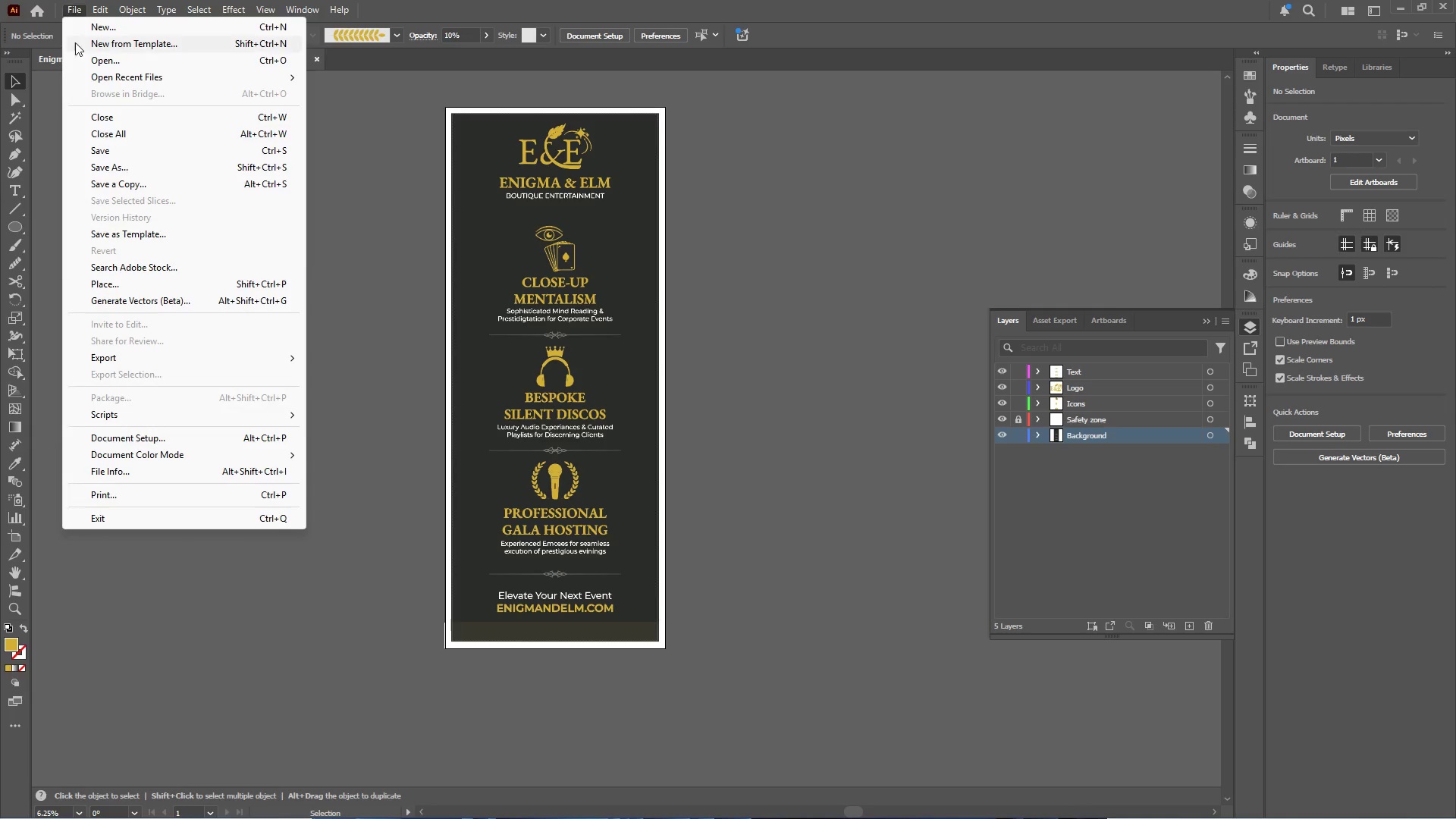 
left_click([127, 168])
 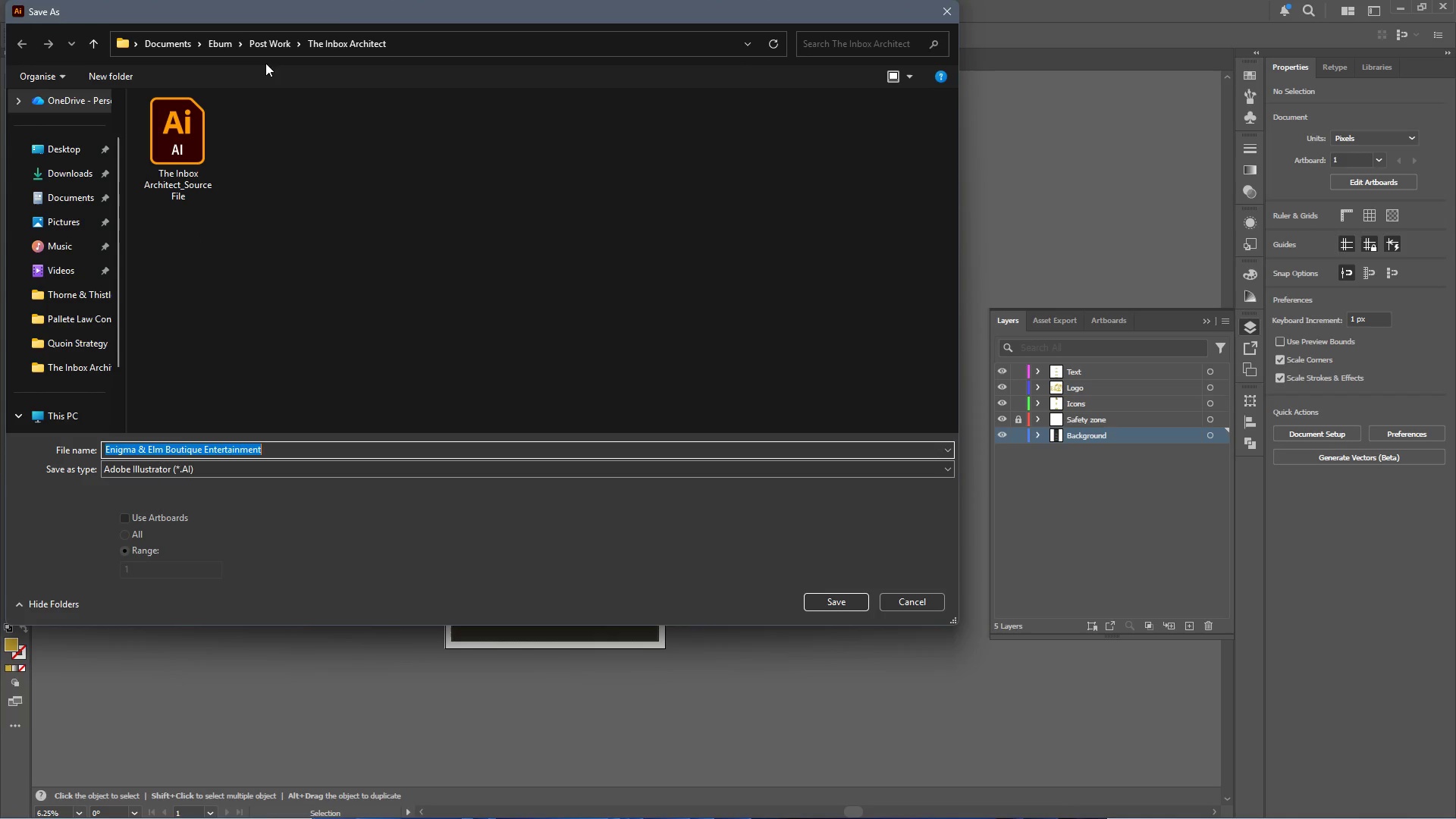 
left_click([267, 44])
 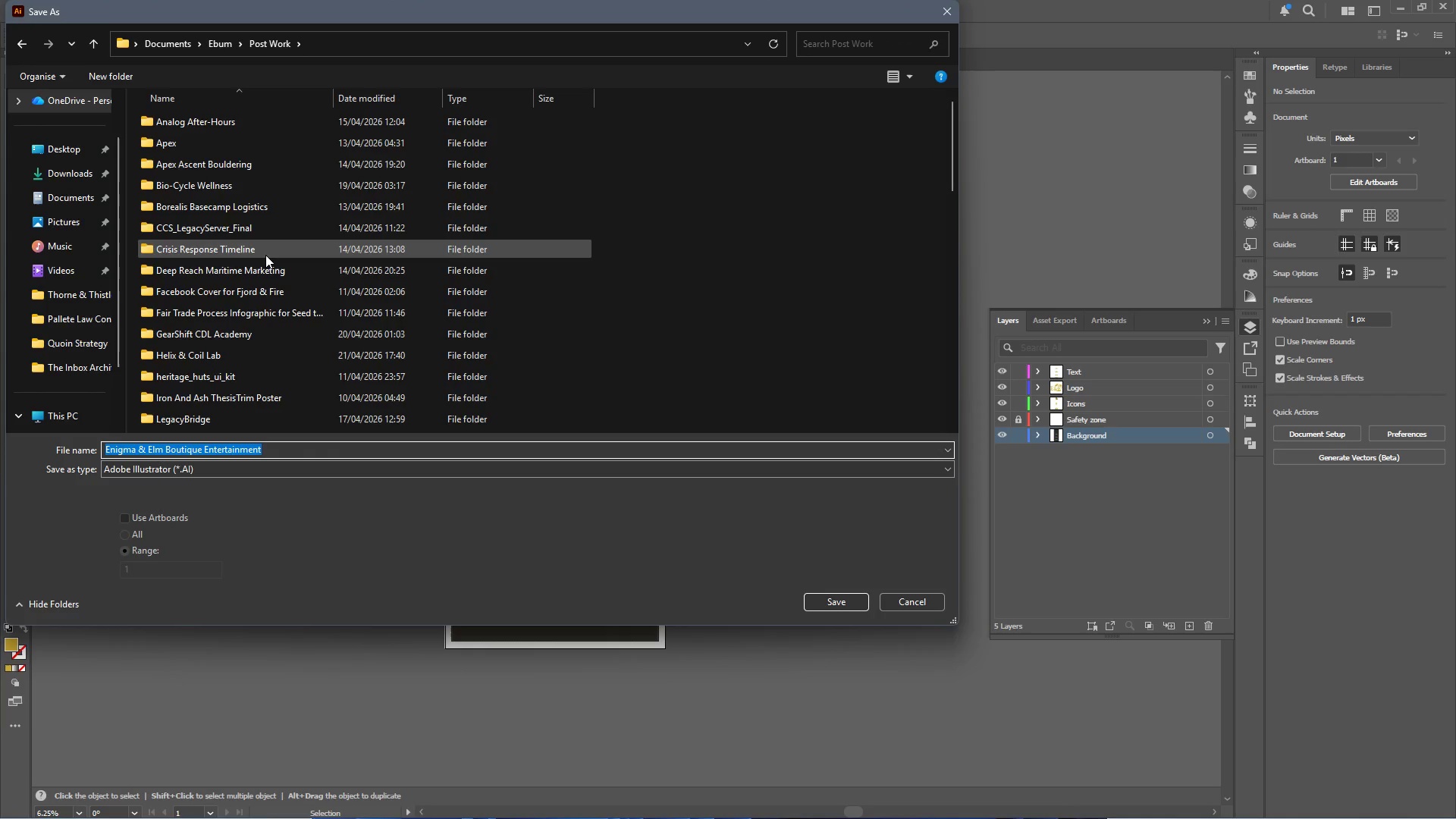 
key(Control+C)
 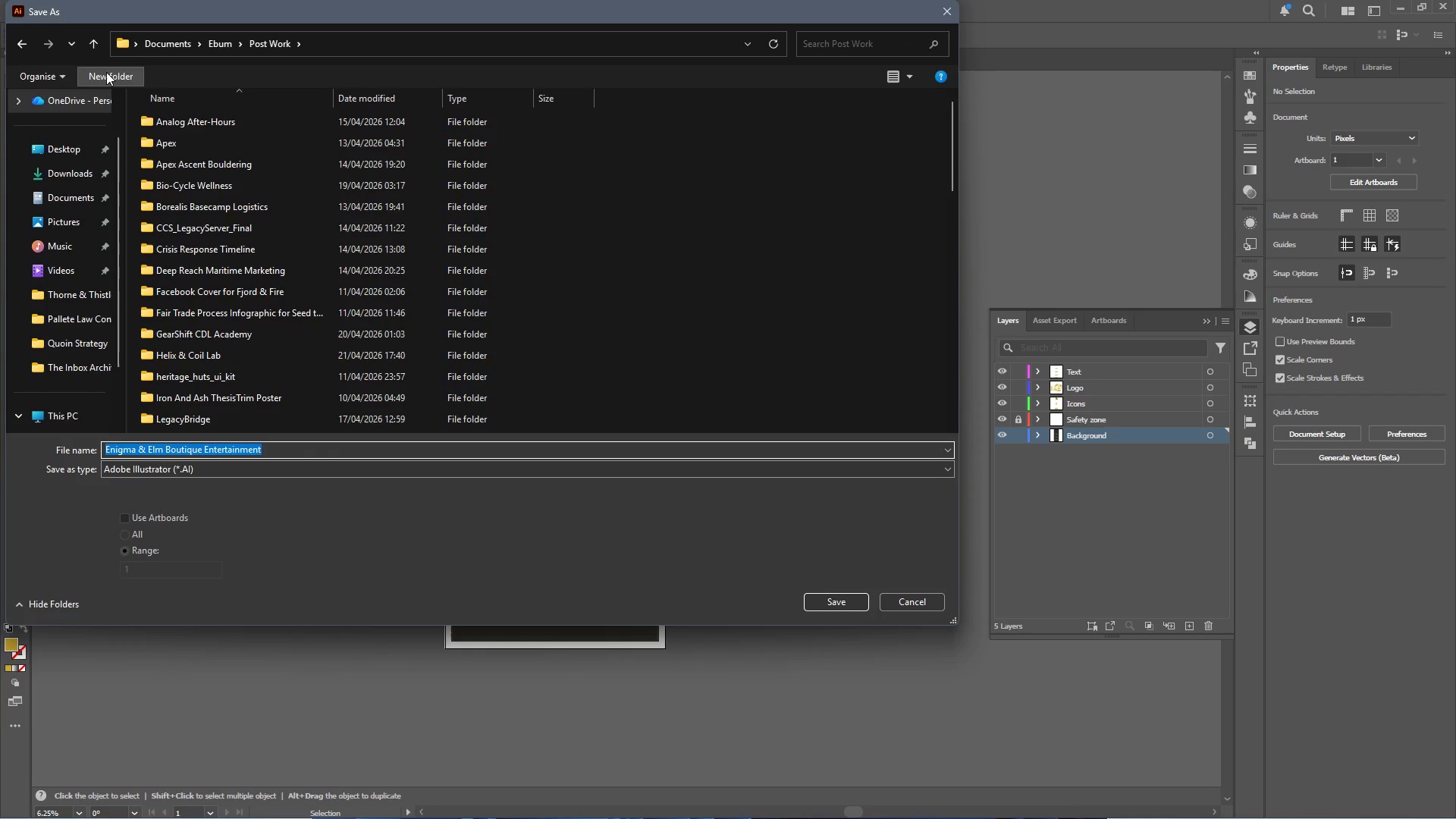 
left_click([100, 69])
 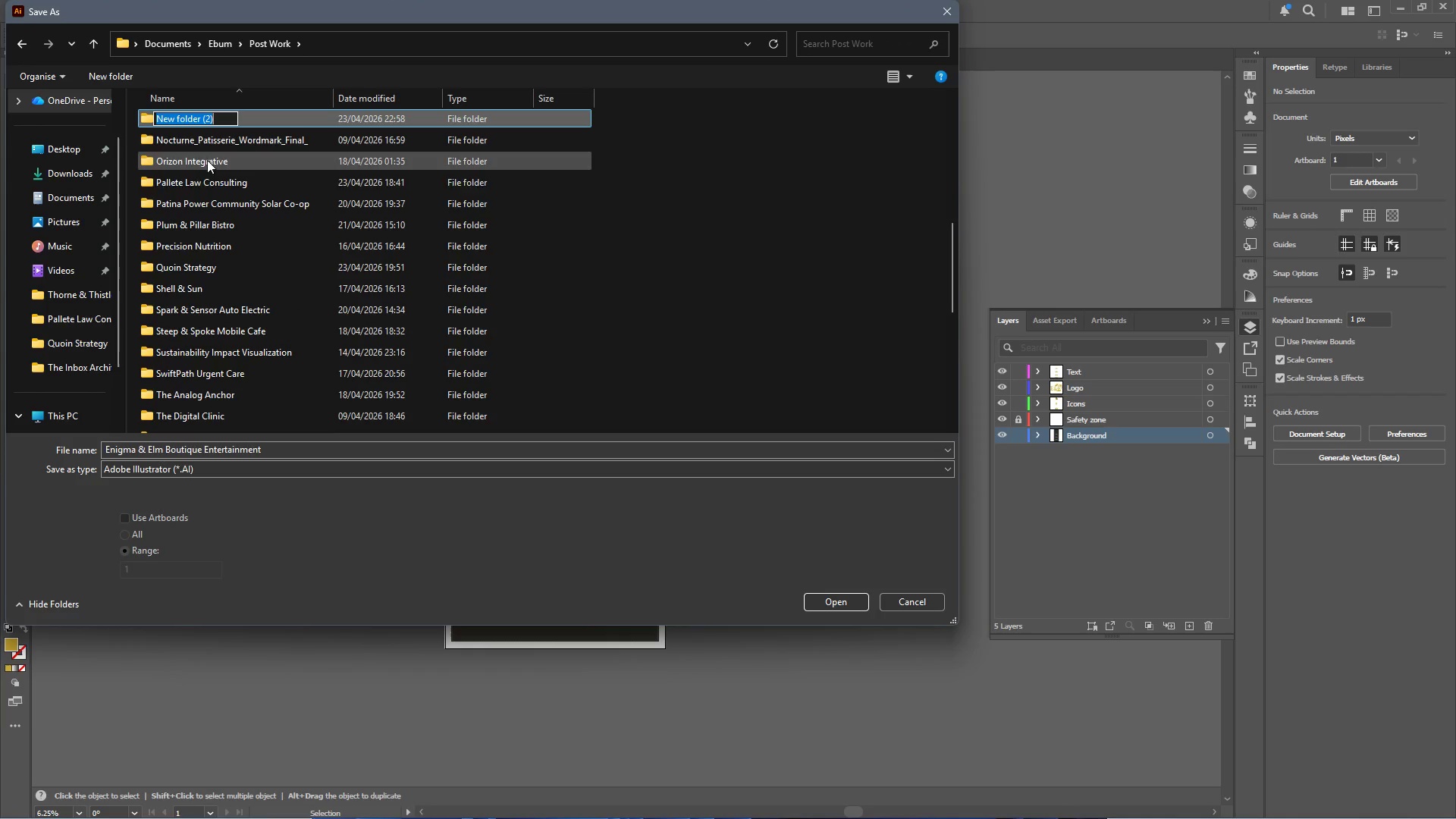 
key(Control+V)
 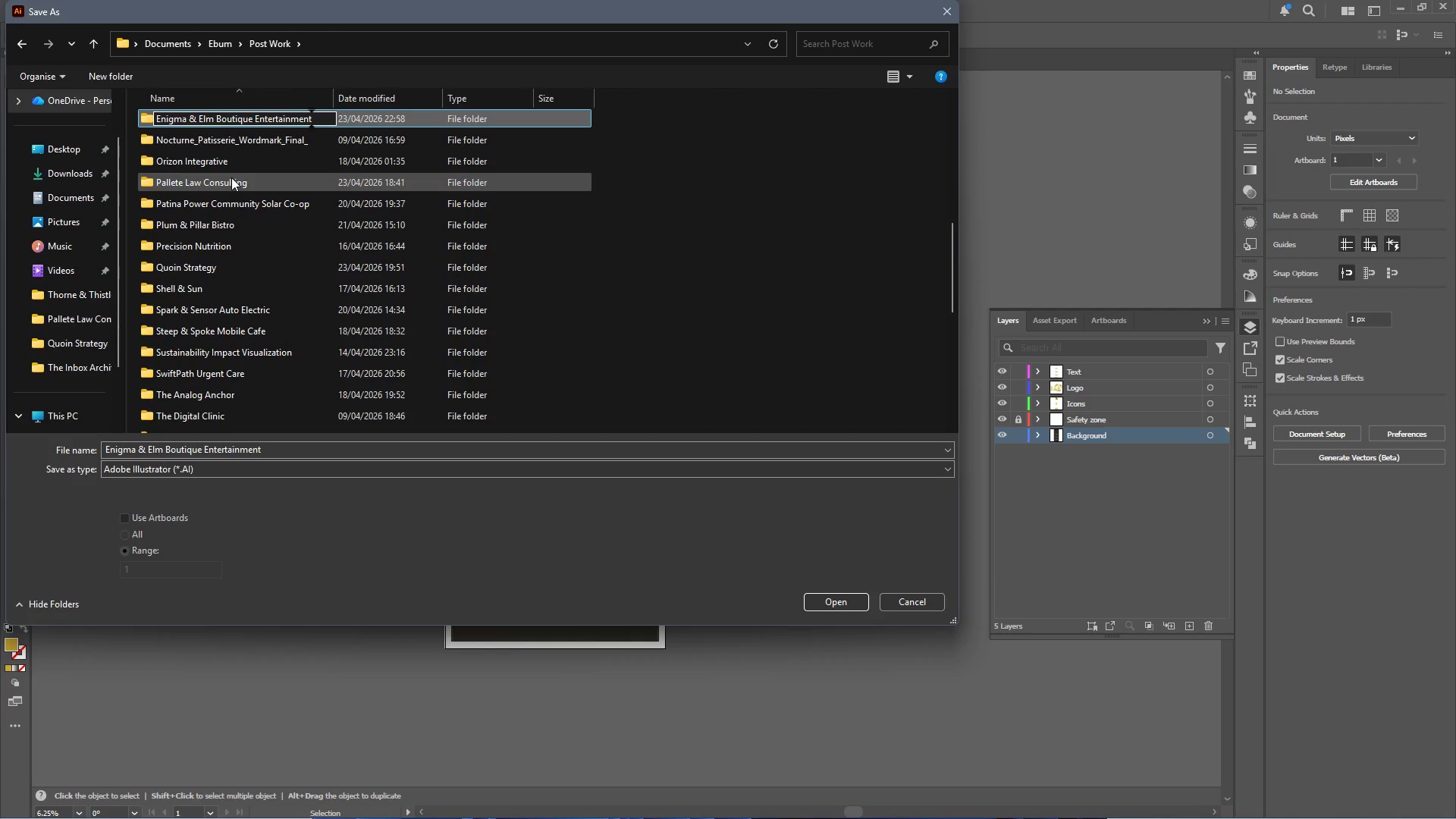 
key(Enter)
 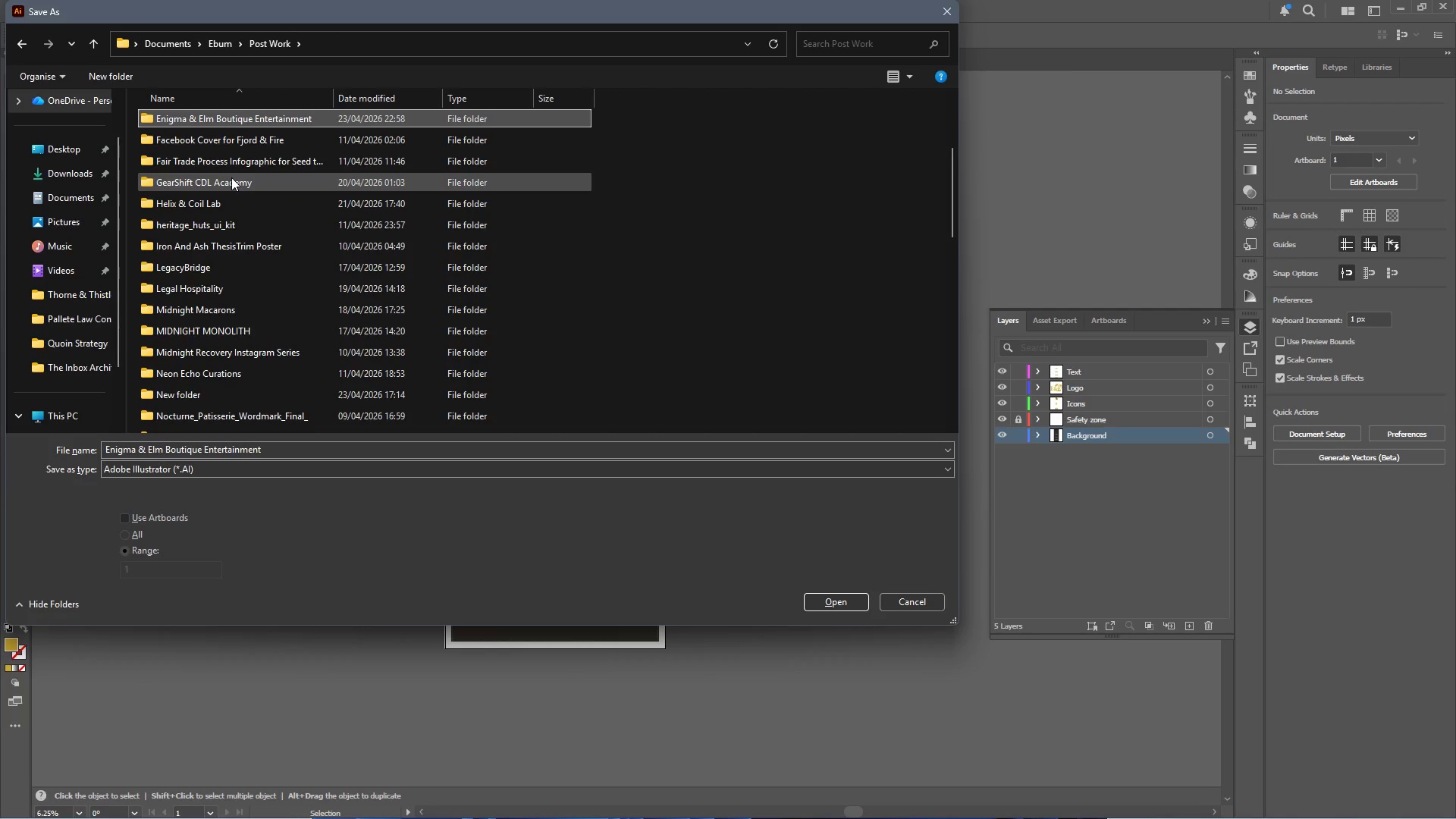 
key(Enter)
 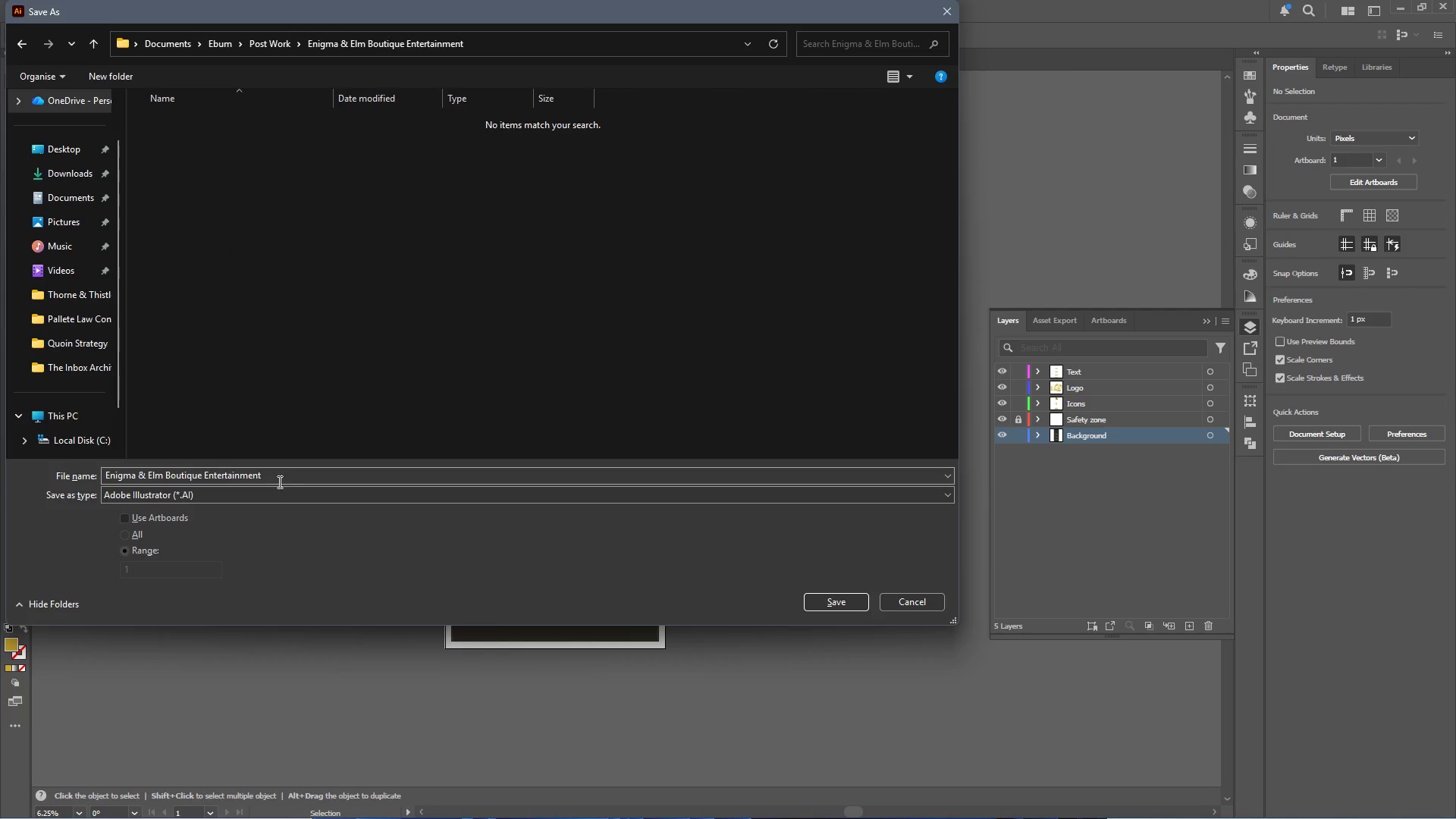 
double_click([275, 478])
 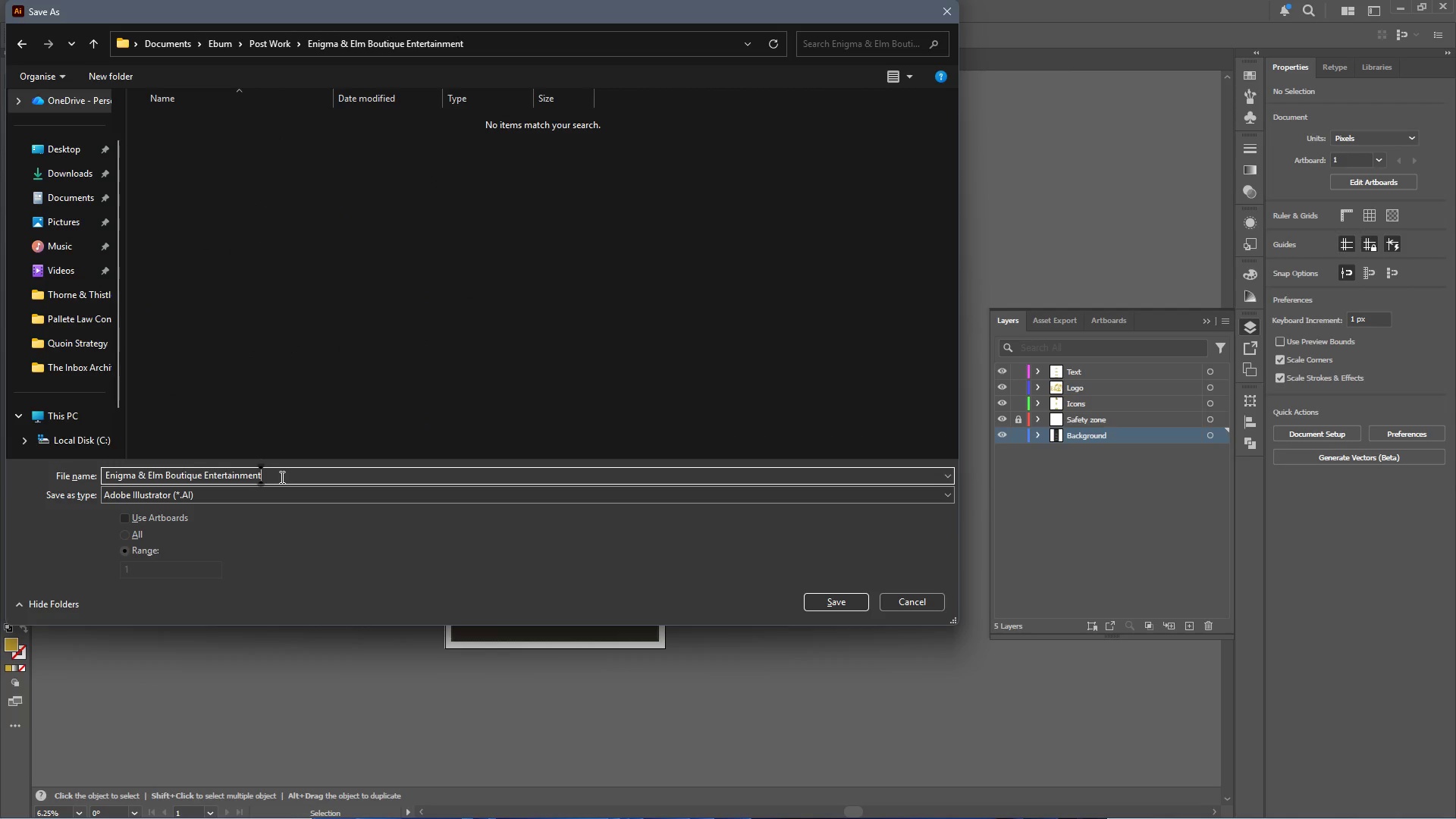 
type(_Source File)
 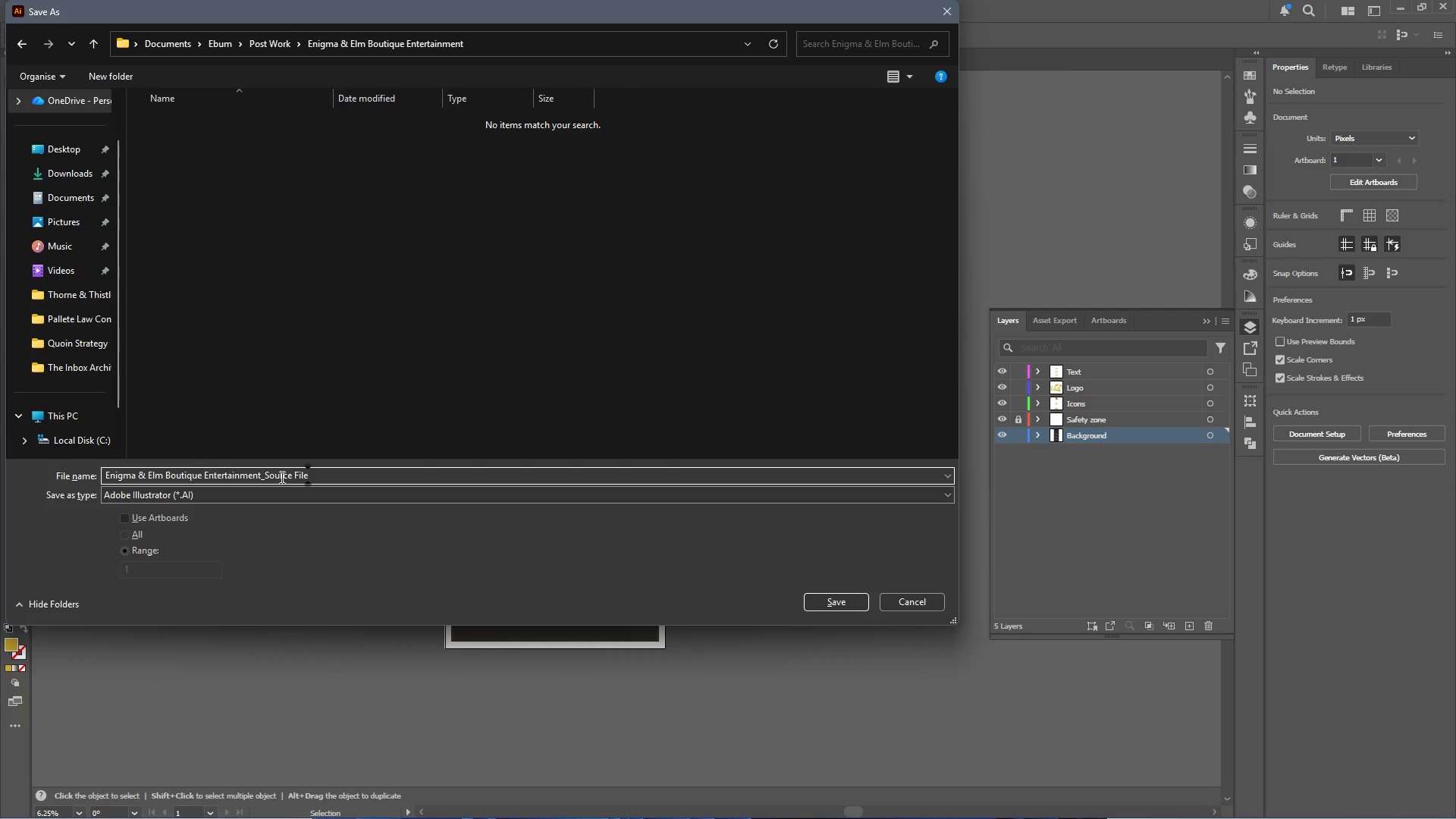 
key(Enter)
 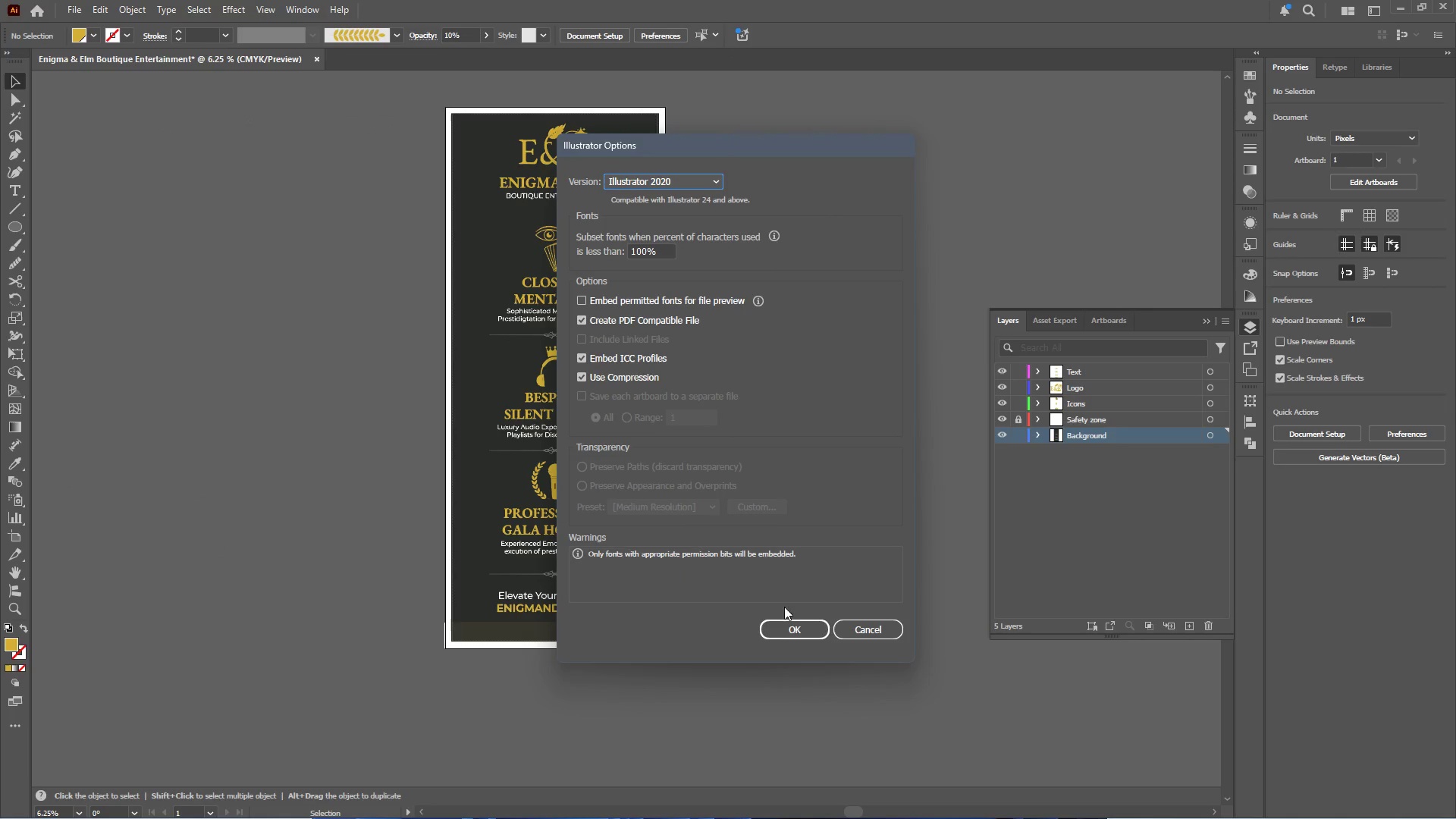 
left_click([789, 631])
 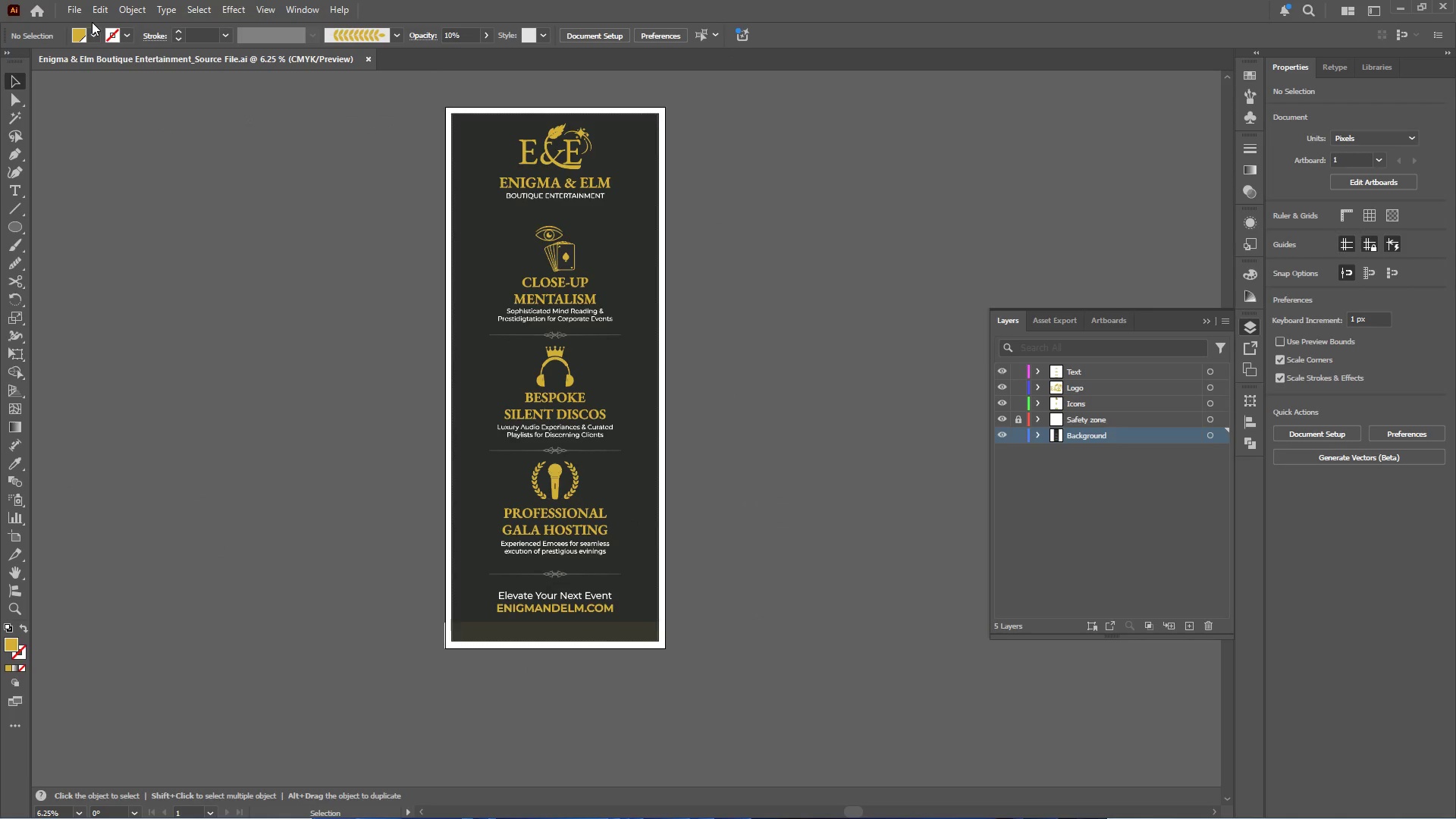 
left_click([74, 13])
 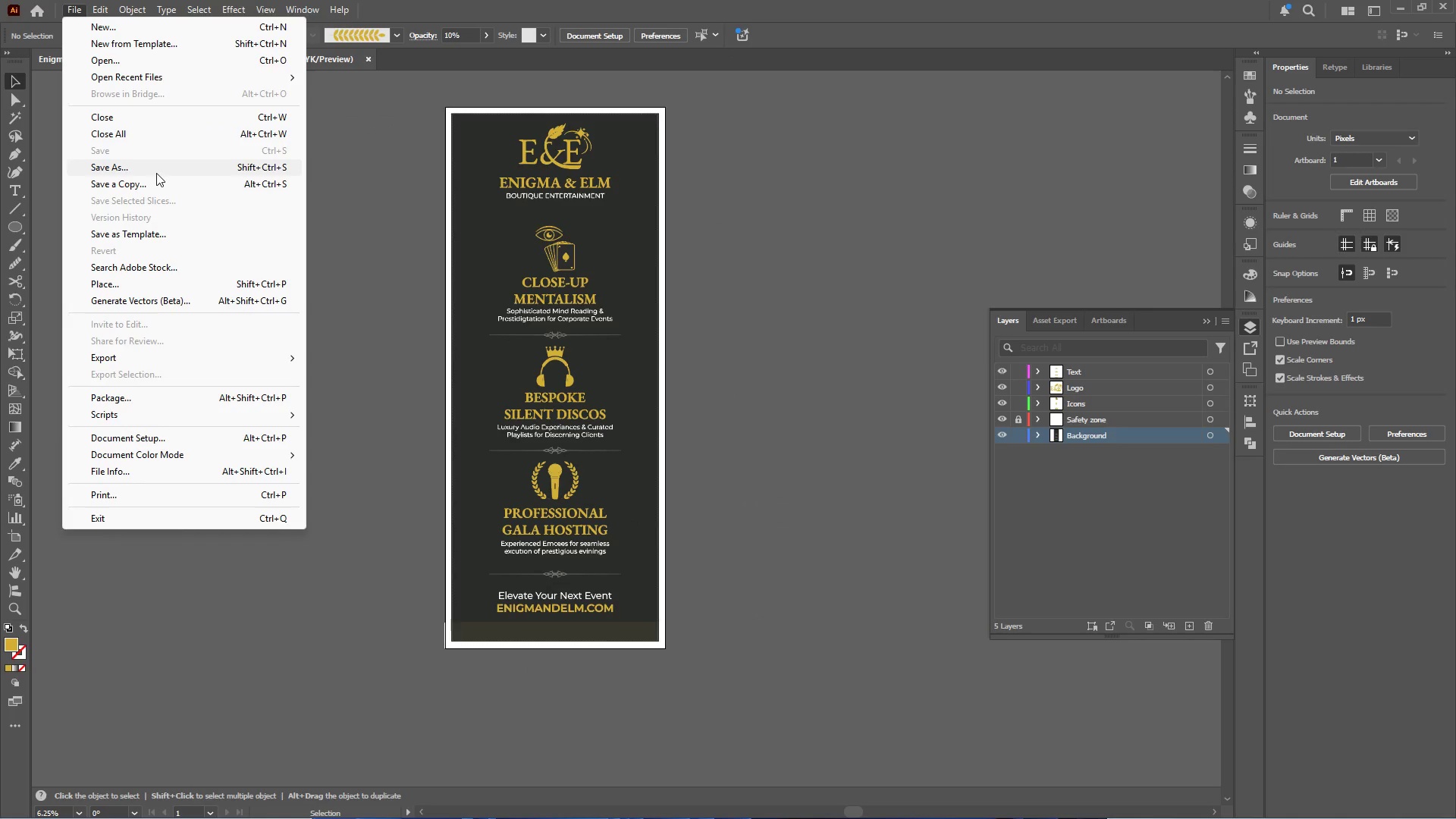 
left_click([156, 173])
 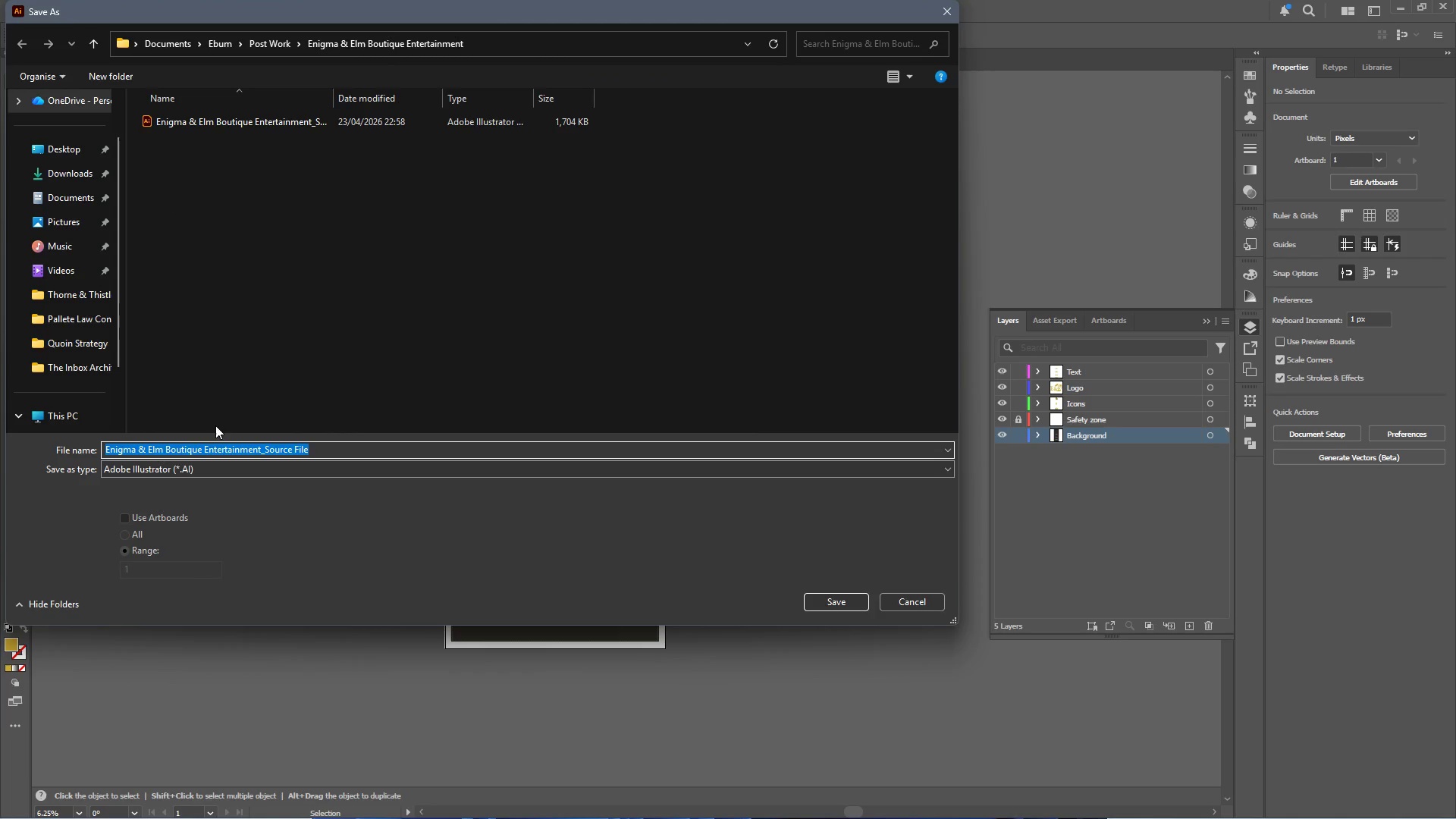 
left_click([202, 471])
 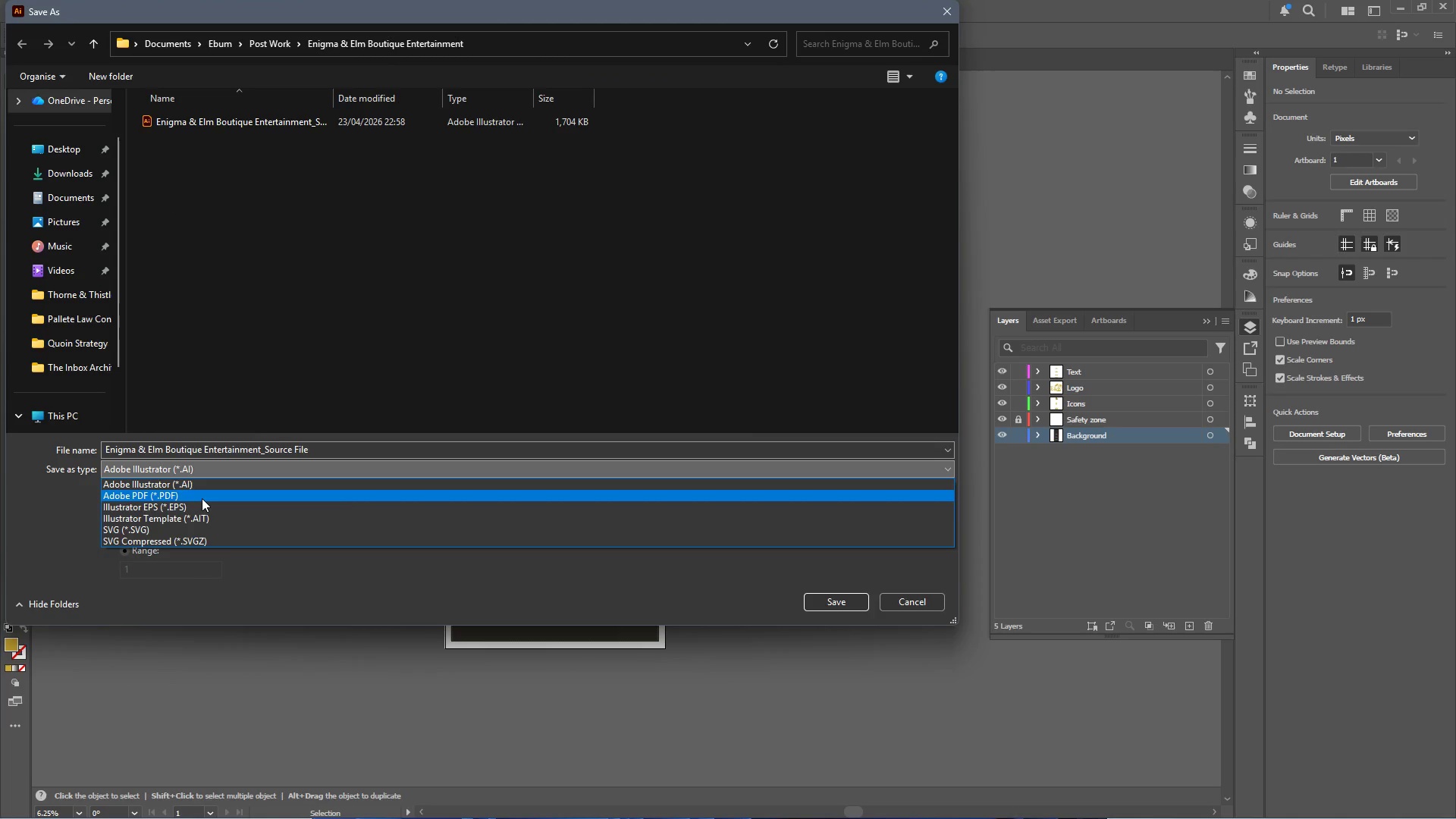 
left_click([202, 496])
 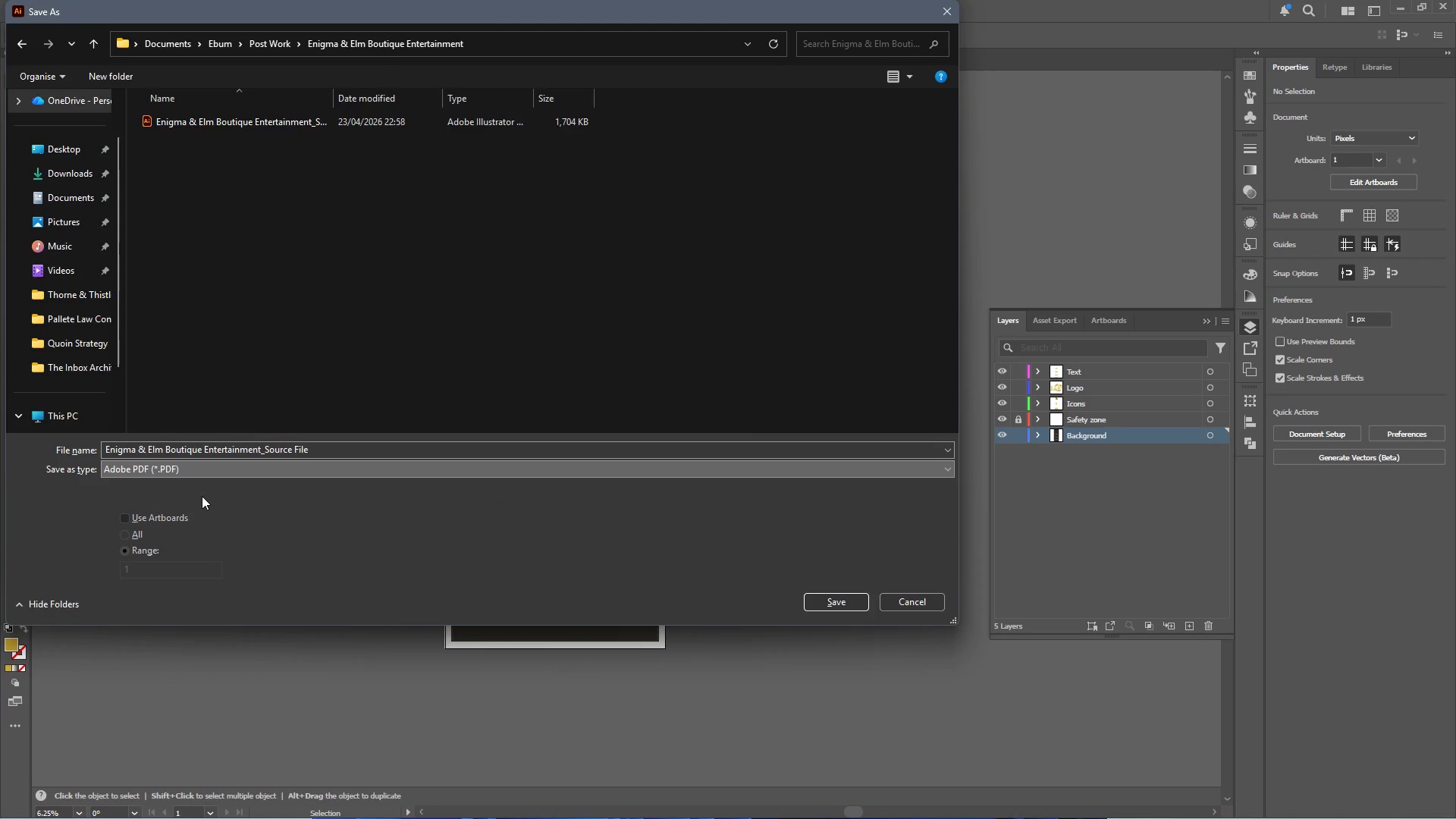 
key(Alt+Tab)